 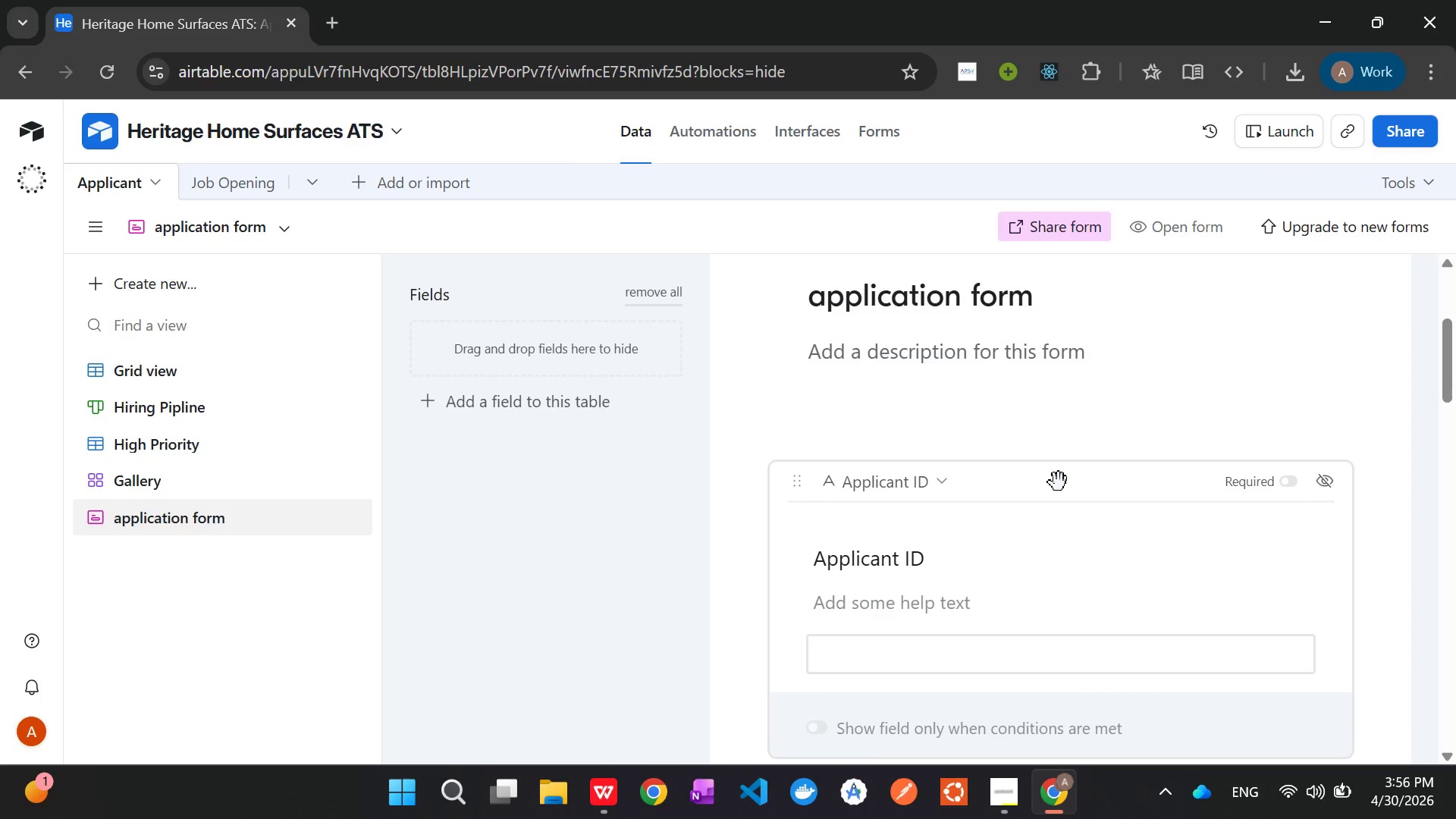 
mouse_move([1043, 397])
 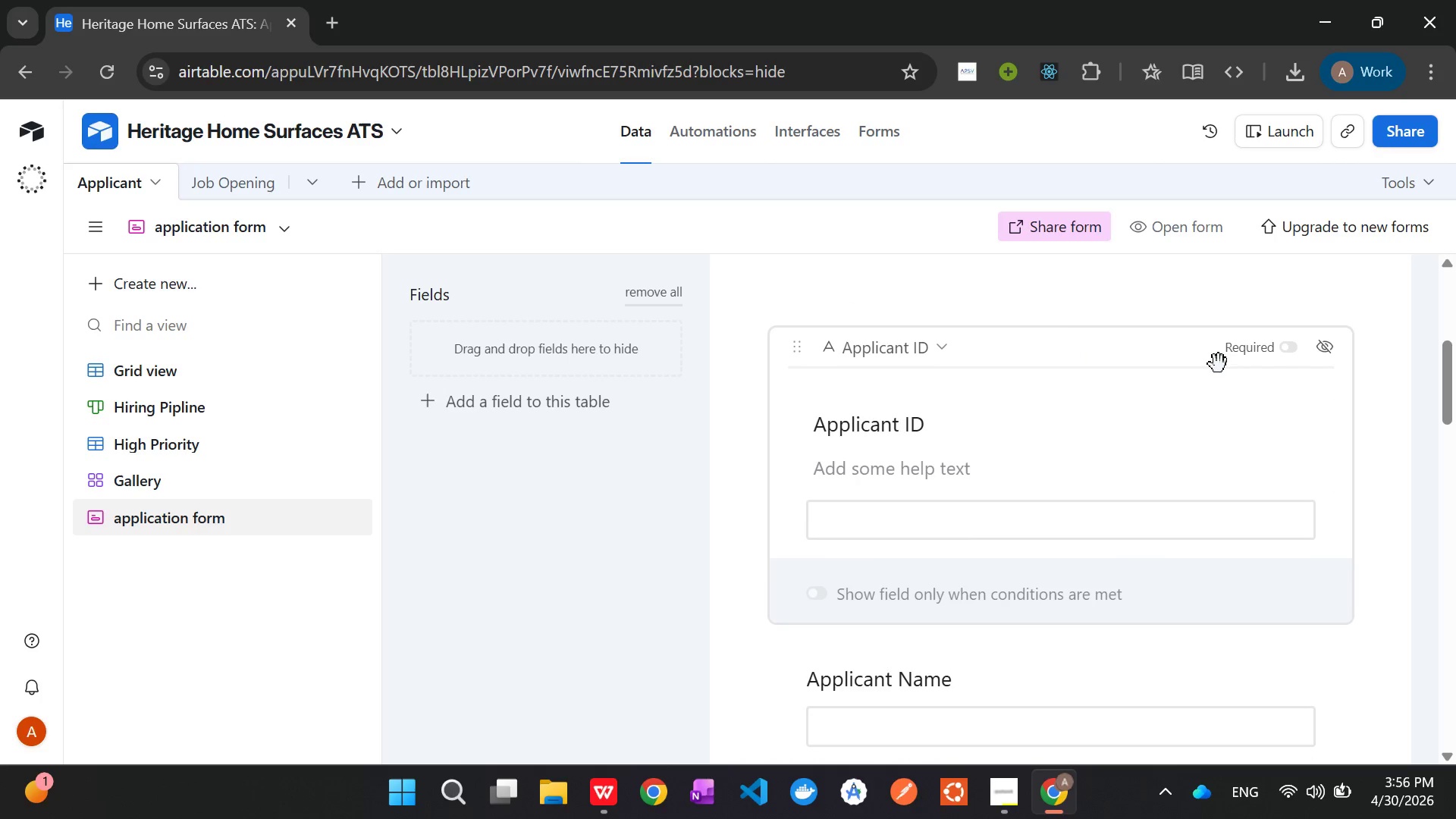 
left_click_drag(start_coordinate=[1034, 353], to_coordinate=[519, 391])
 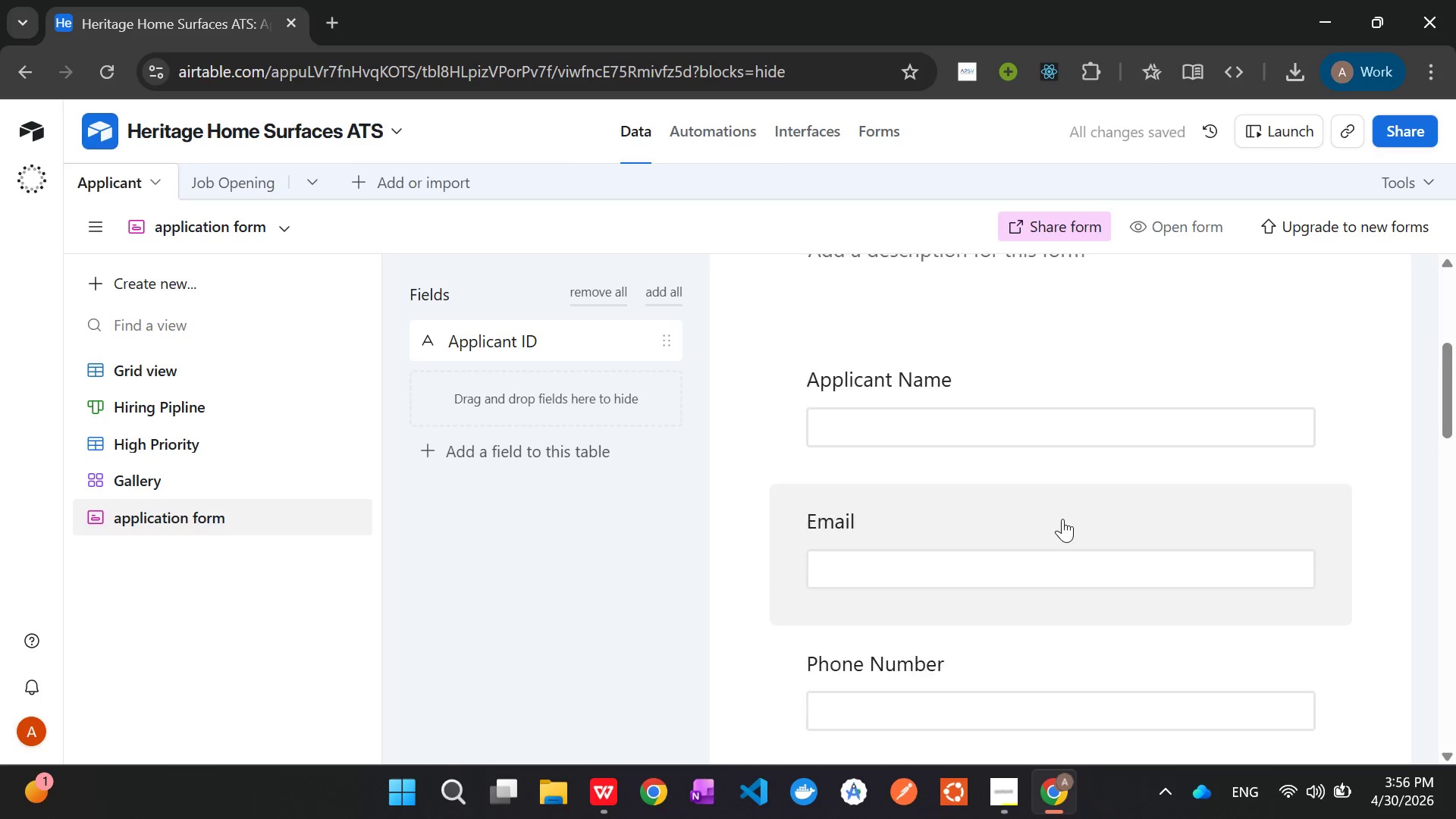 
left_click([1084, 374])
 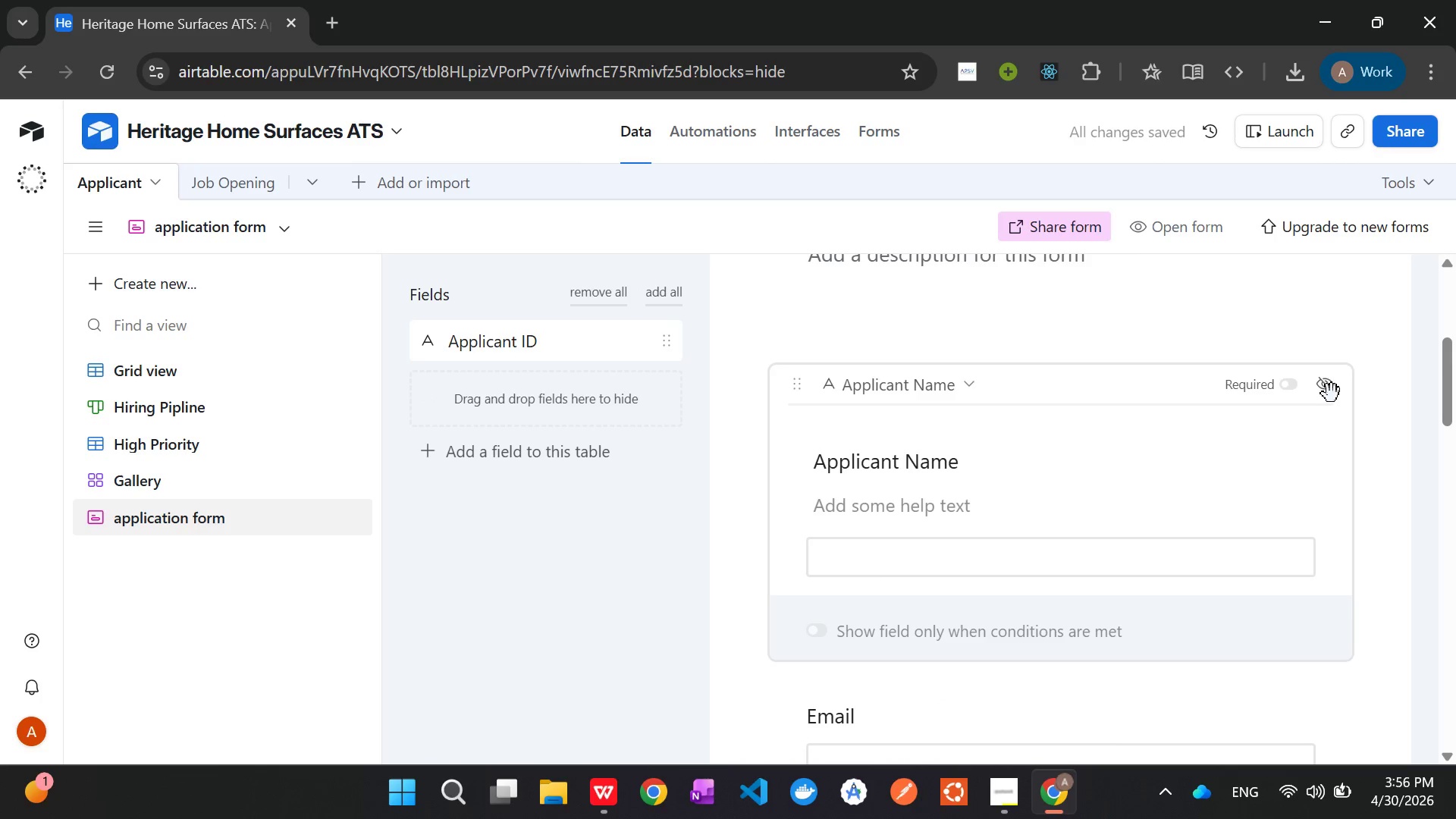 
left_click([1331, 394])
 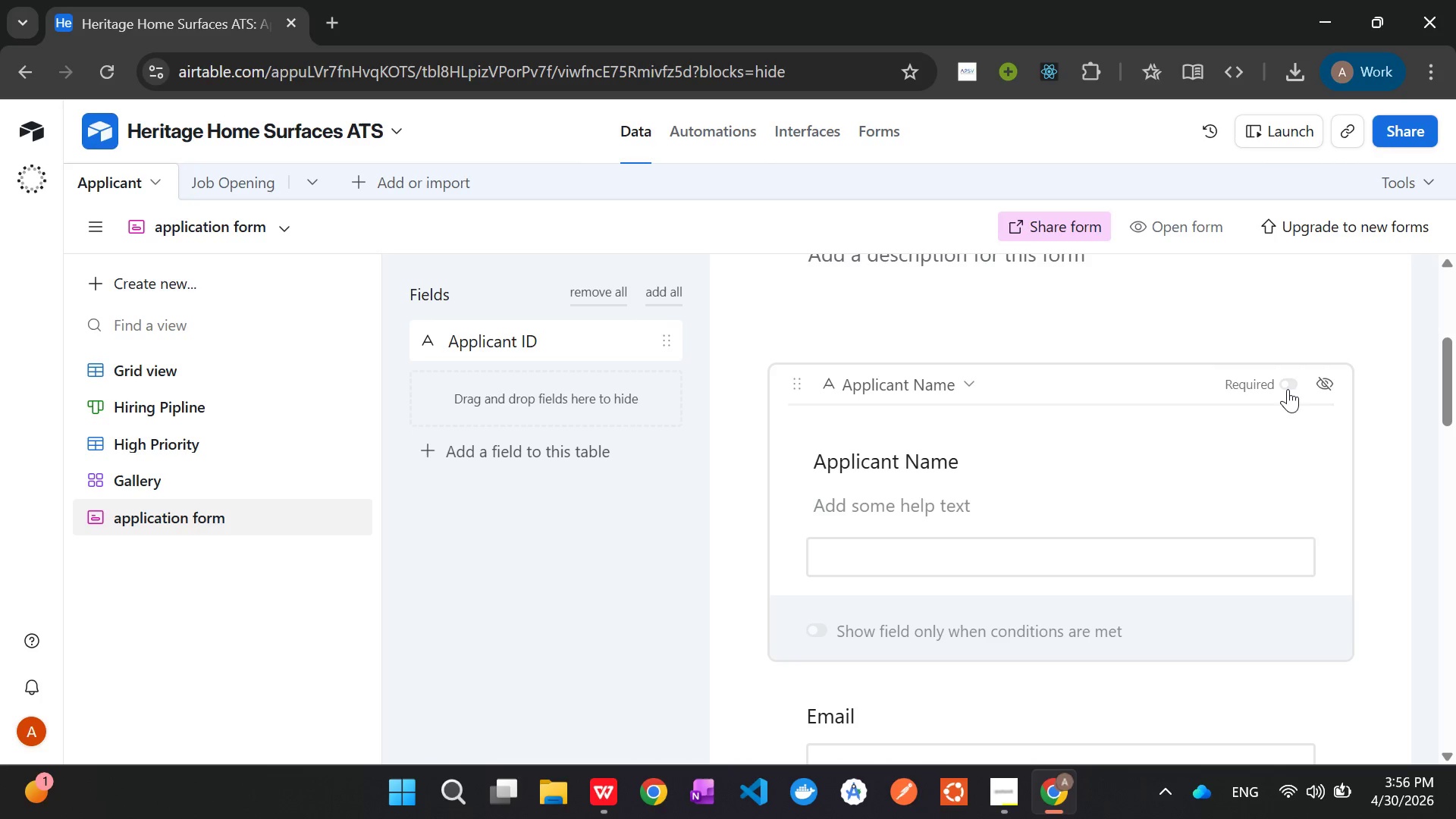 
left_click([1287, 384])
 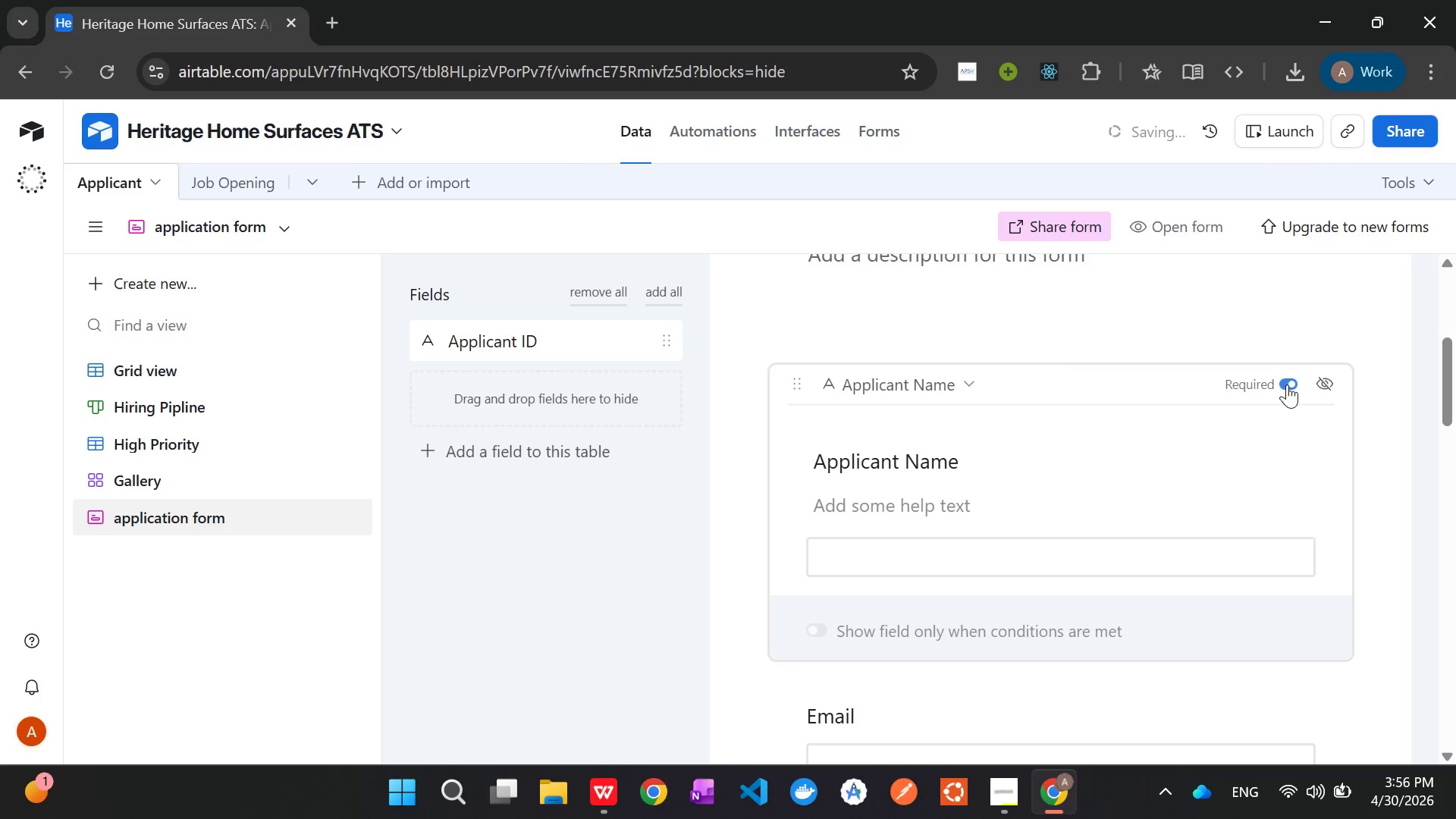 
mouse_move([1301, 399])
 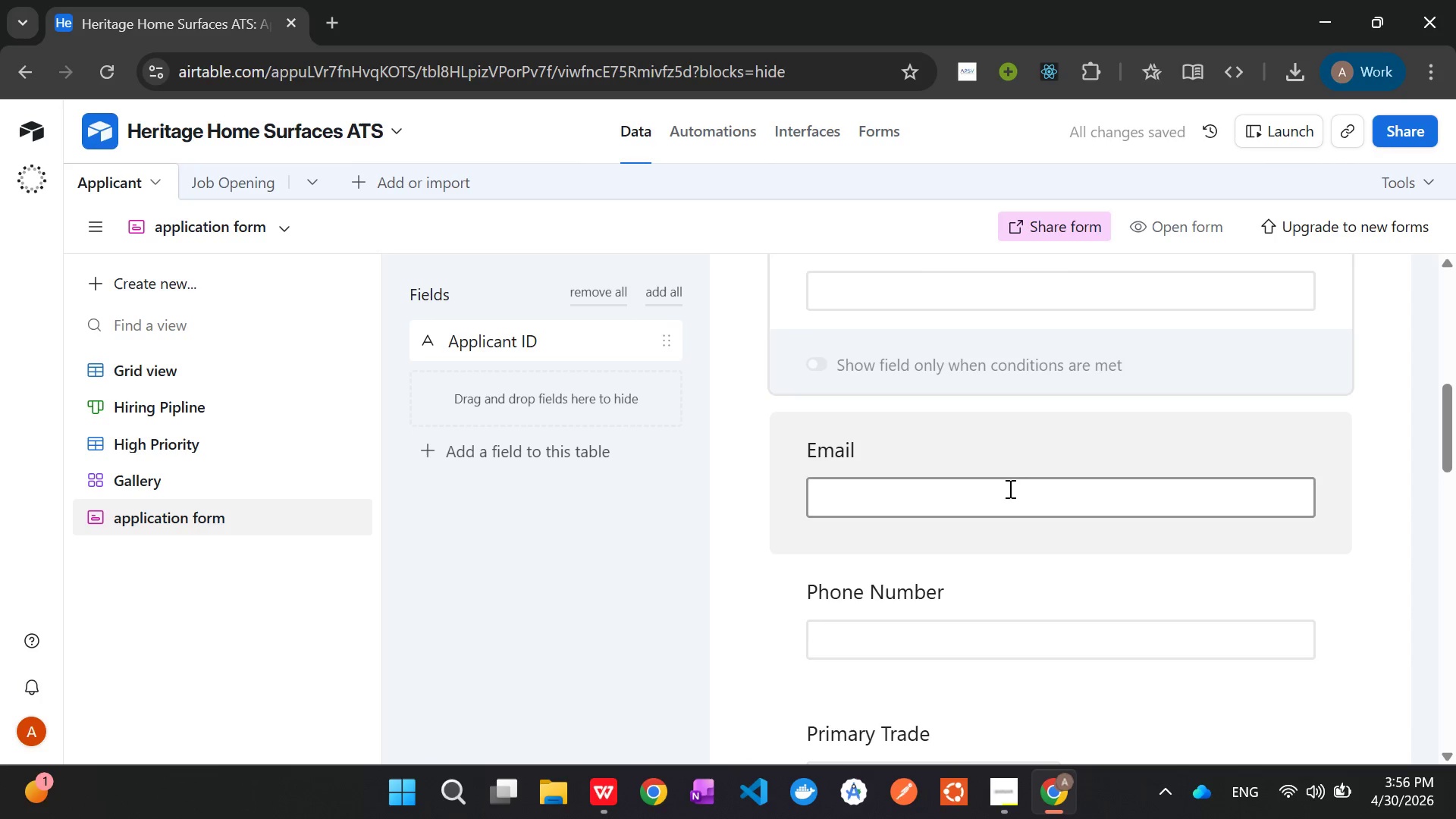 
left_click([1228, 434])
 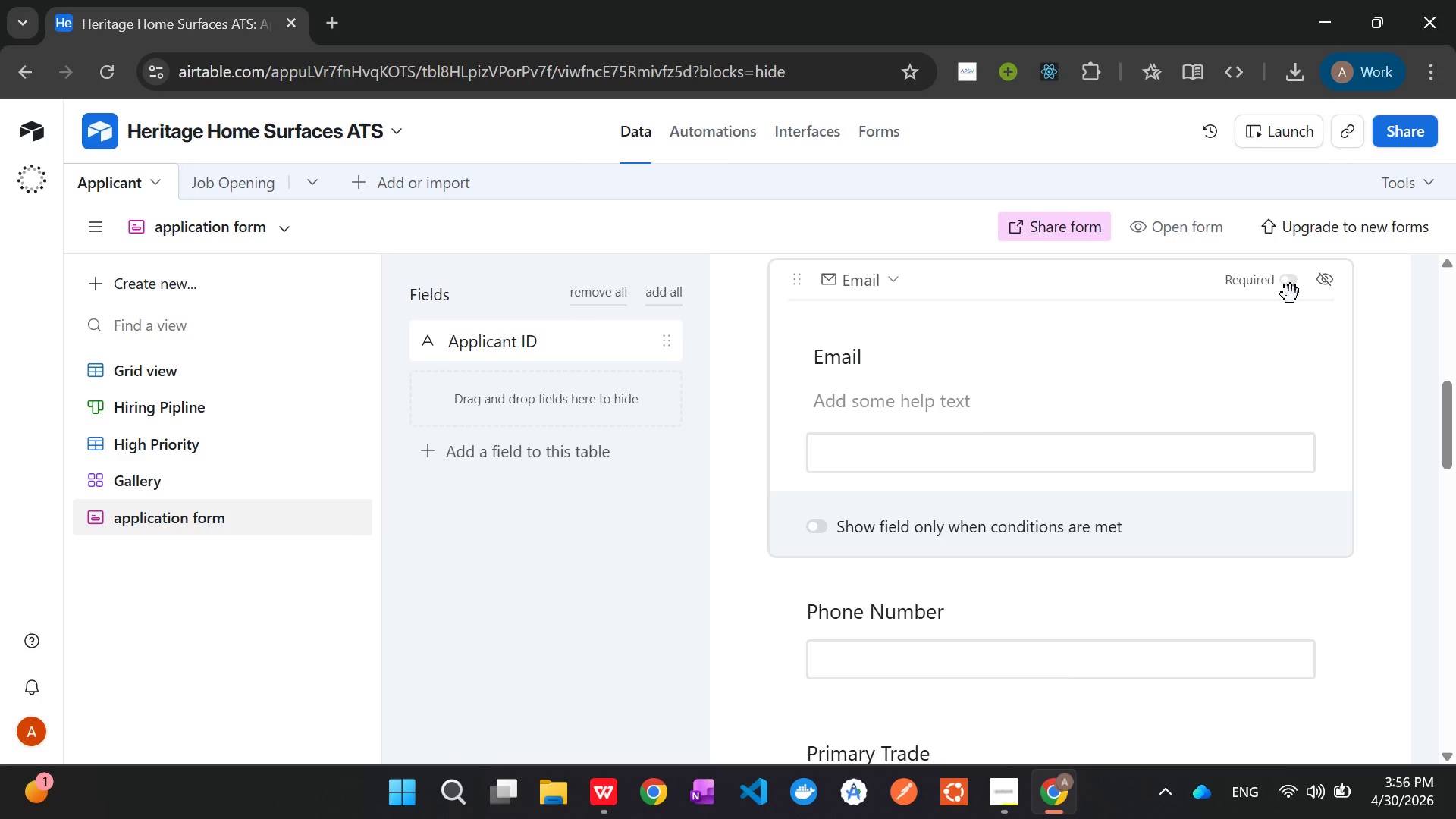 
left_click([1291, 290])
 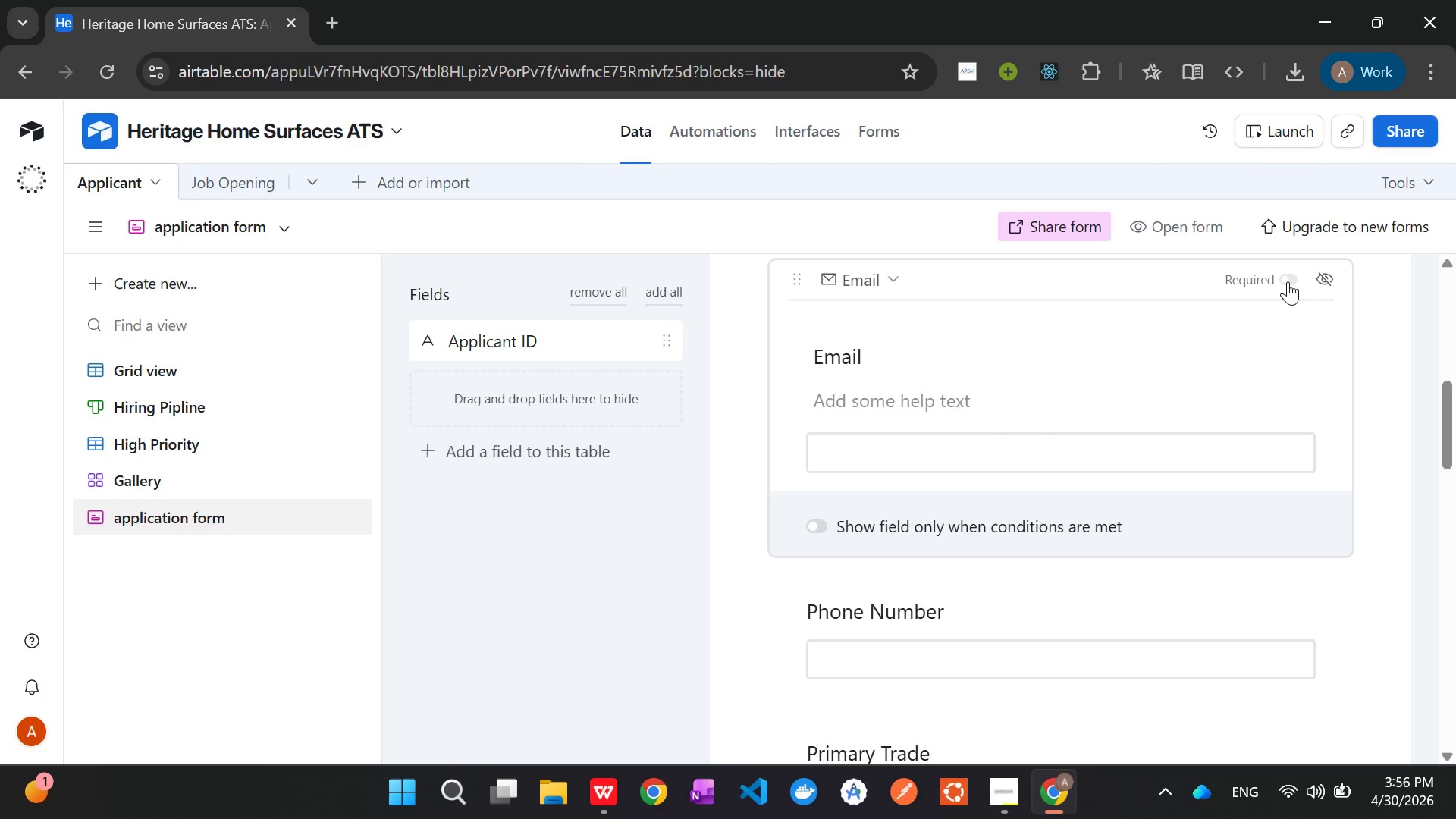 
left_click([1288, 281])
 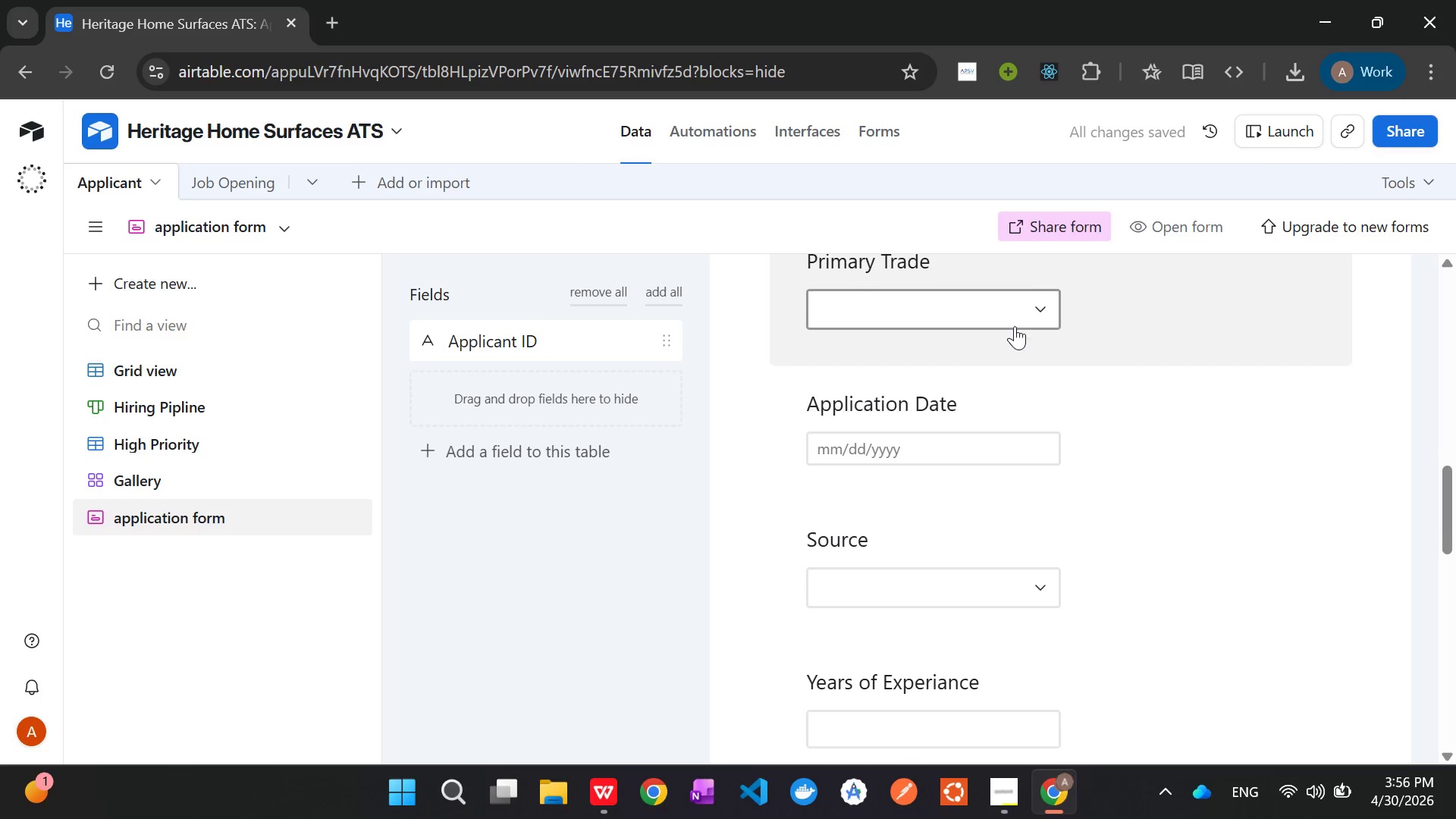 
wait(5.69)
 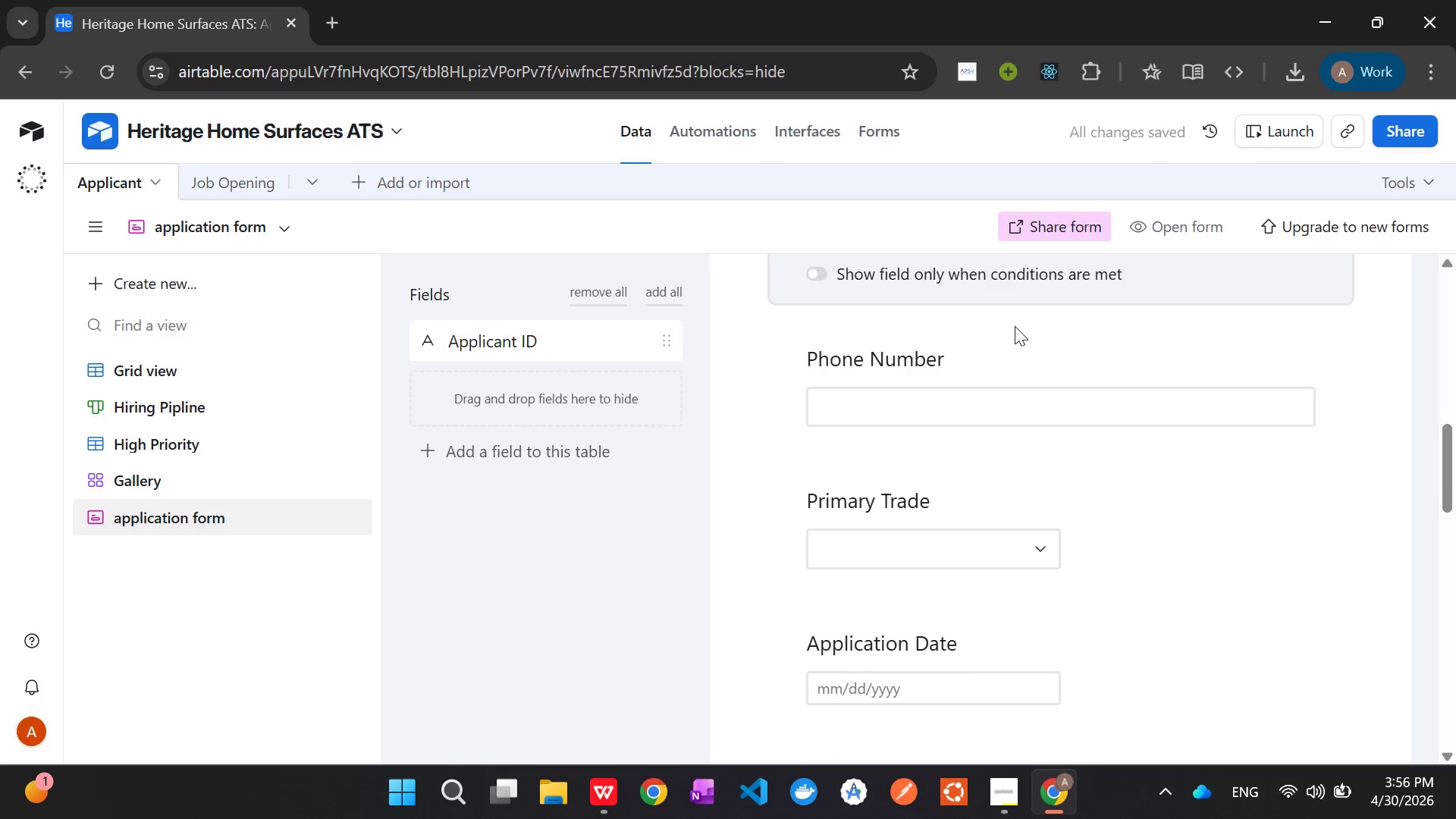 
left_click([1031, 286])
 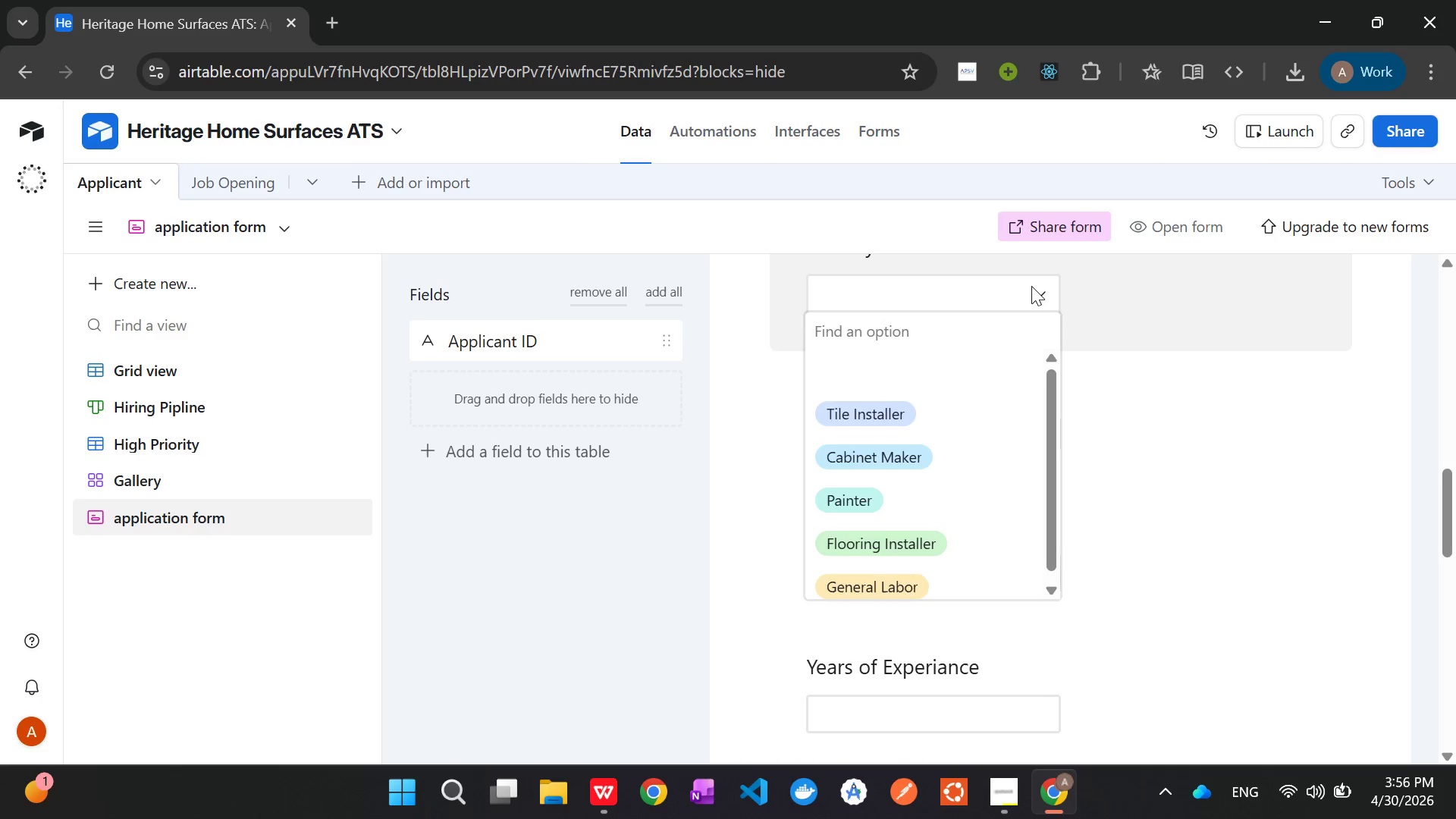 
left_click([1031, 286])
 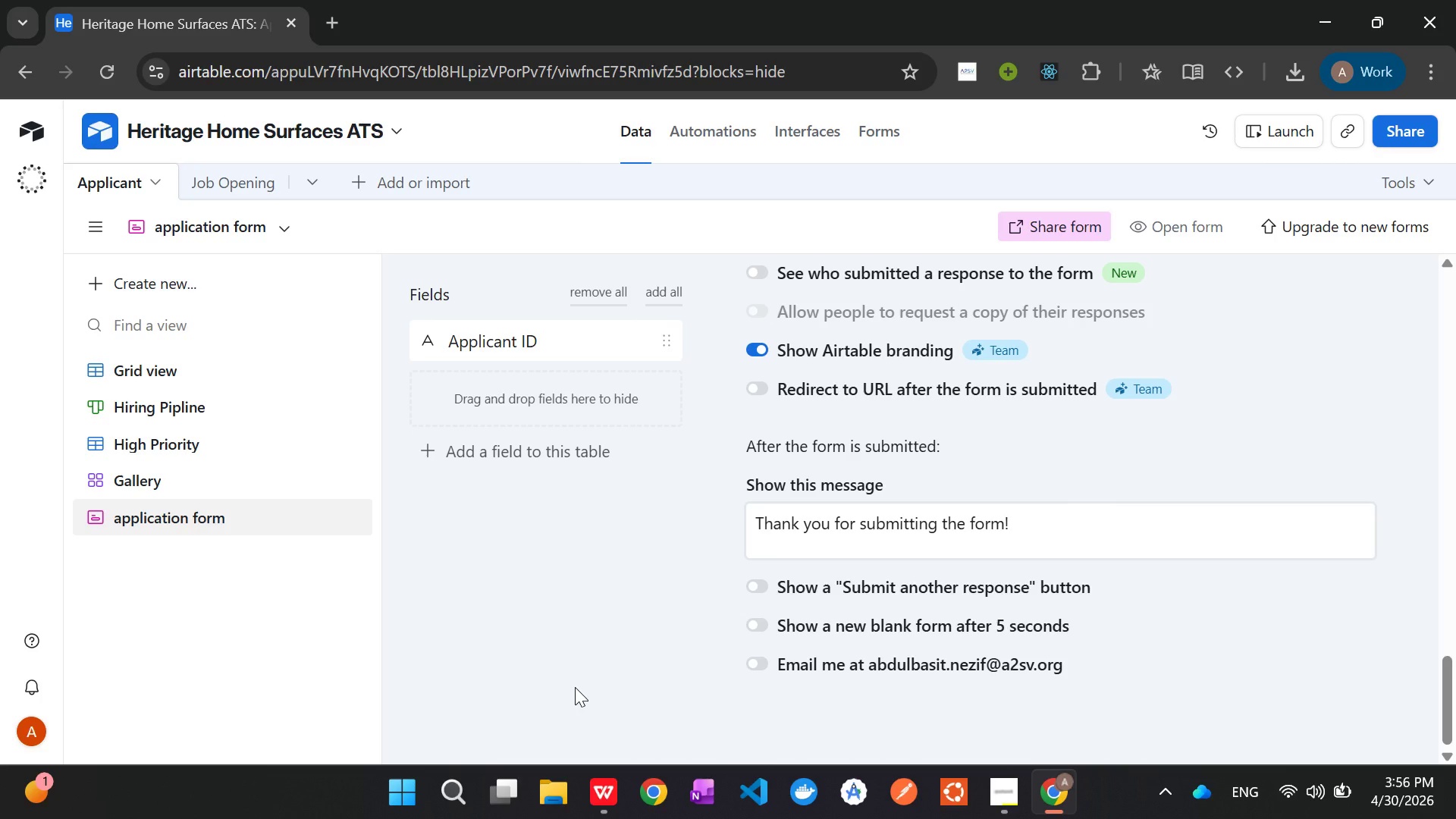 
wait(5.44)
 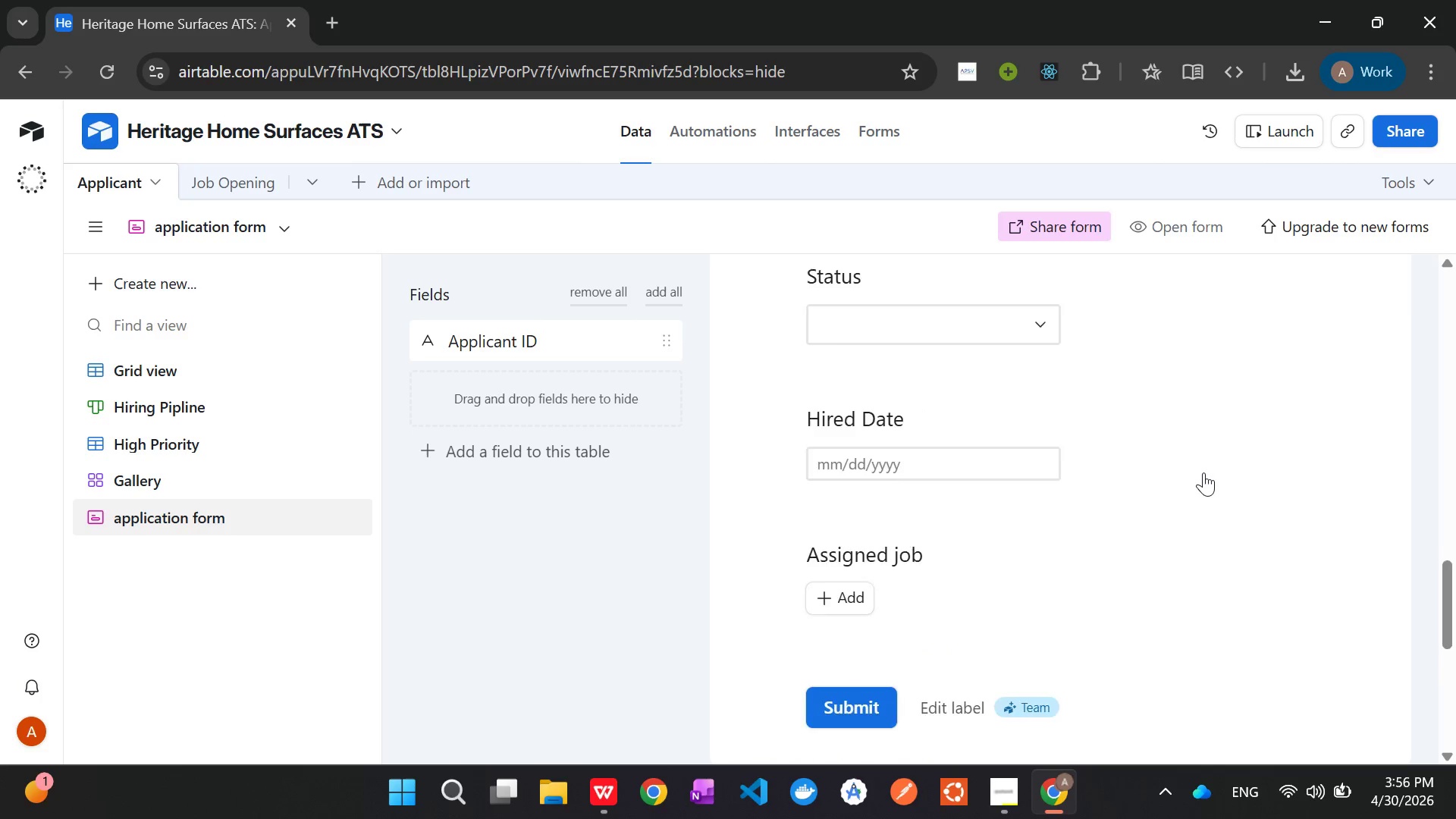 
left_click([153, 472])
 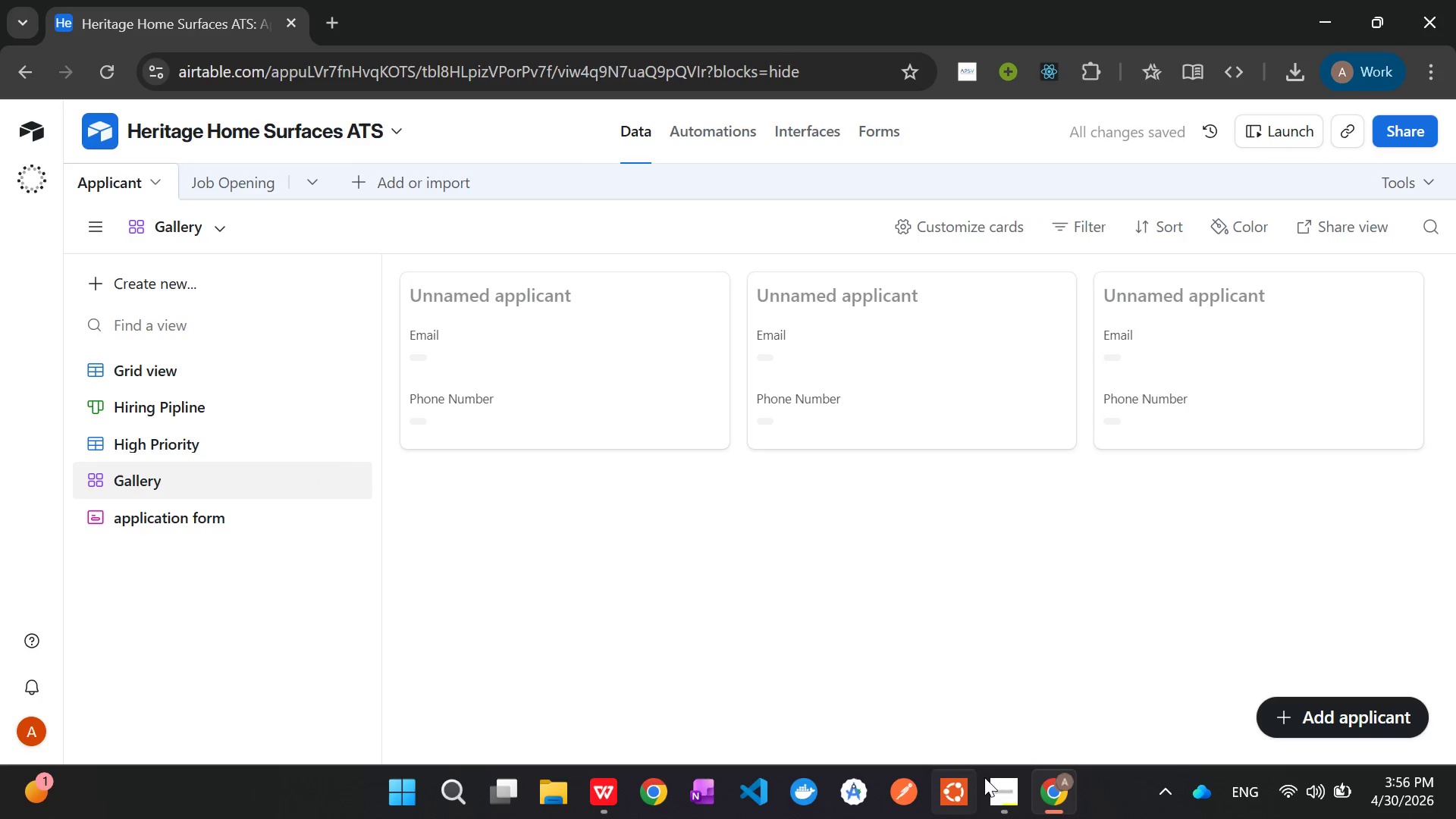 
left_click([996, 785])